 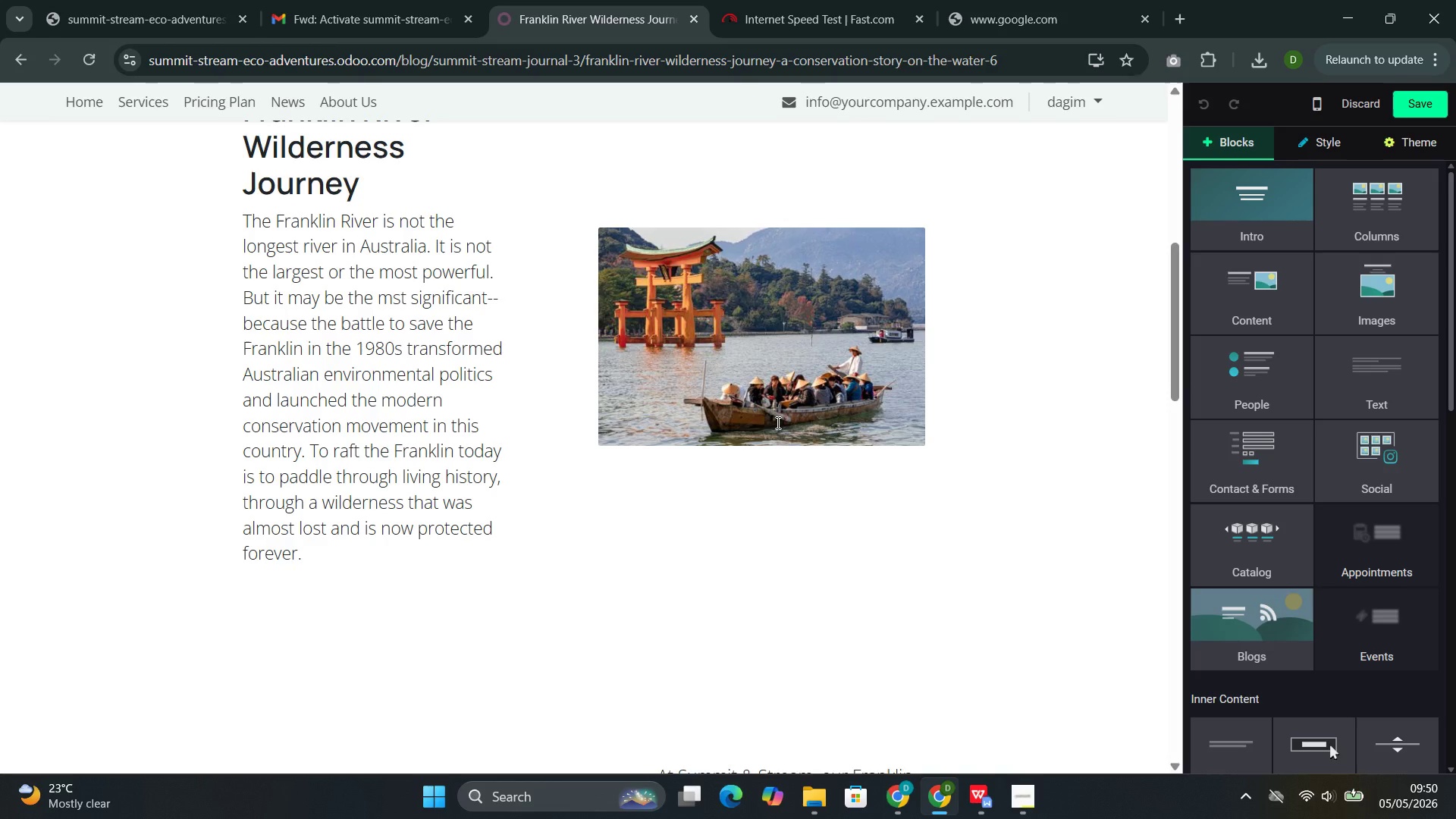 
left_click([742, 415])
 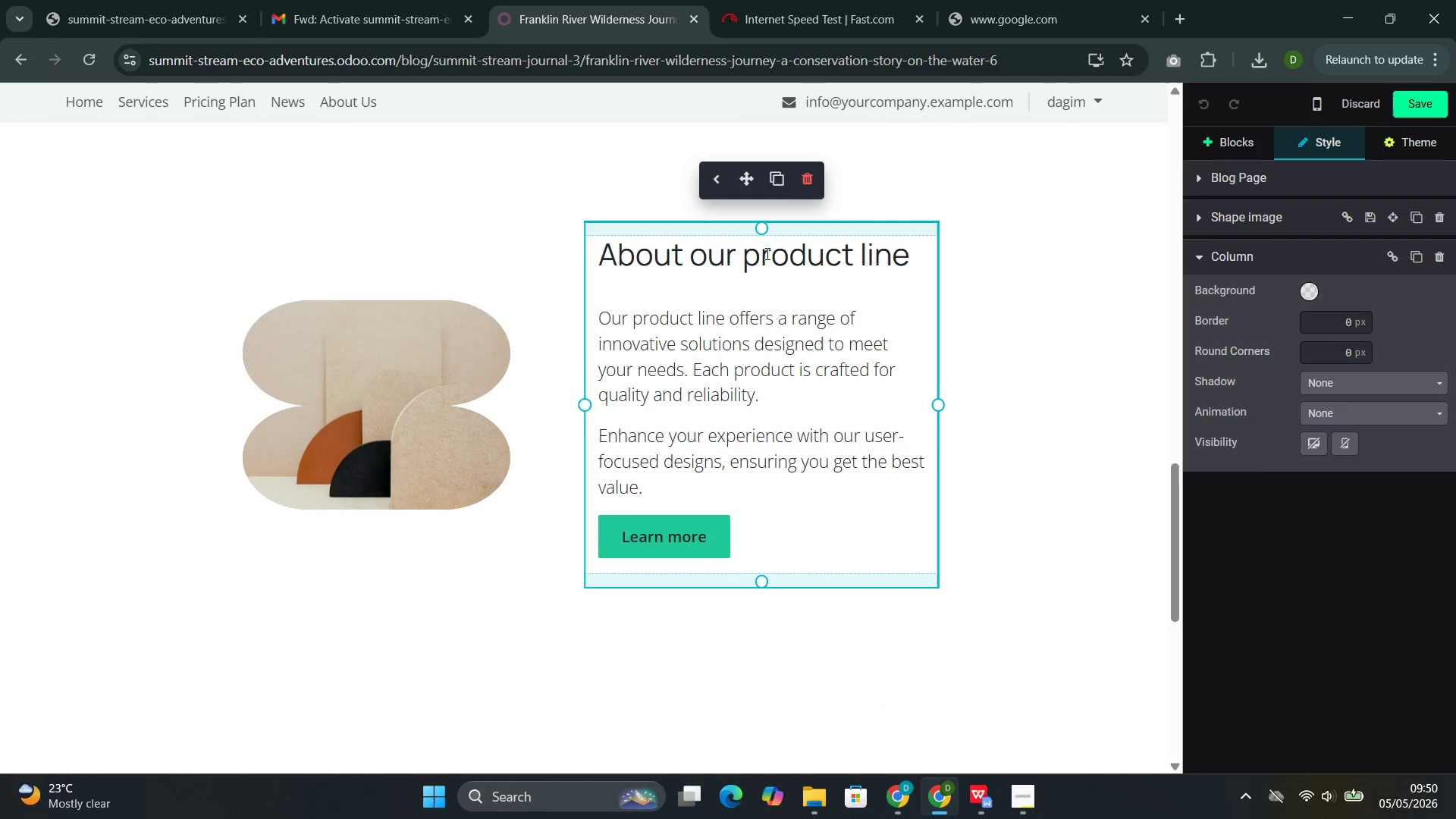 
double_click([767, 255])
 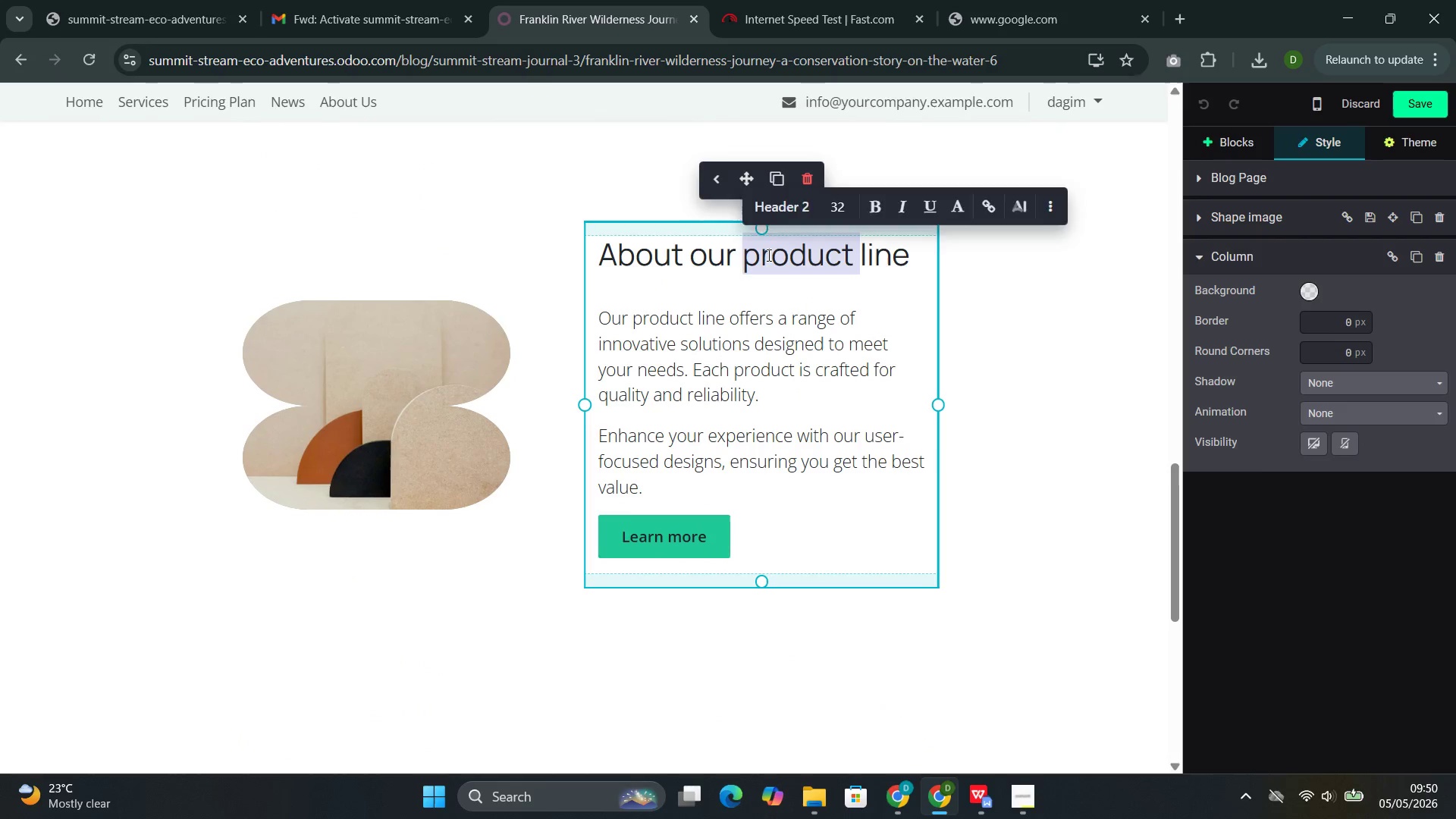 
triple_click([767, 255])
 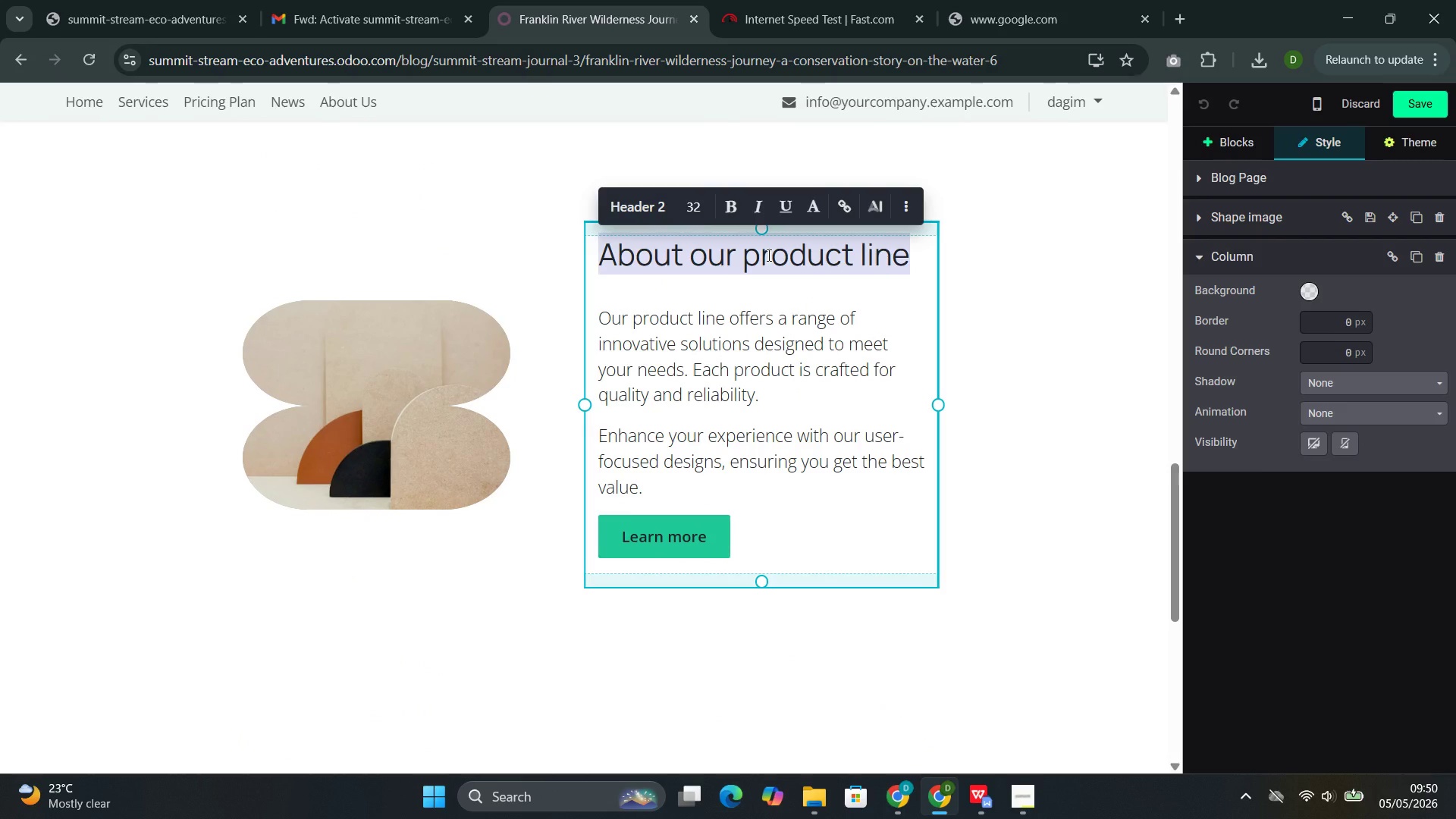 
type(The River-- A)
key(Backspace)
key(Backspace)
type(- A living Conservation Story)
 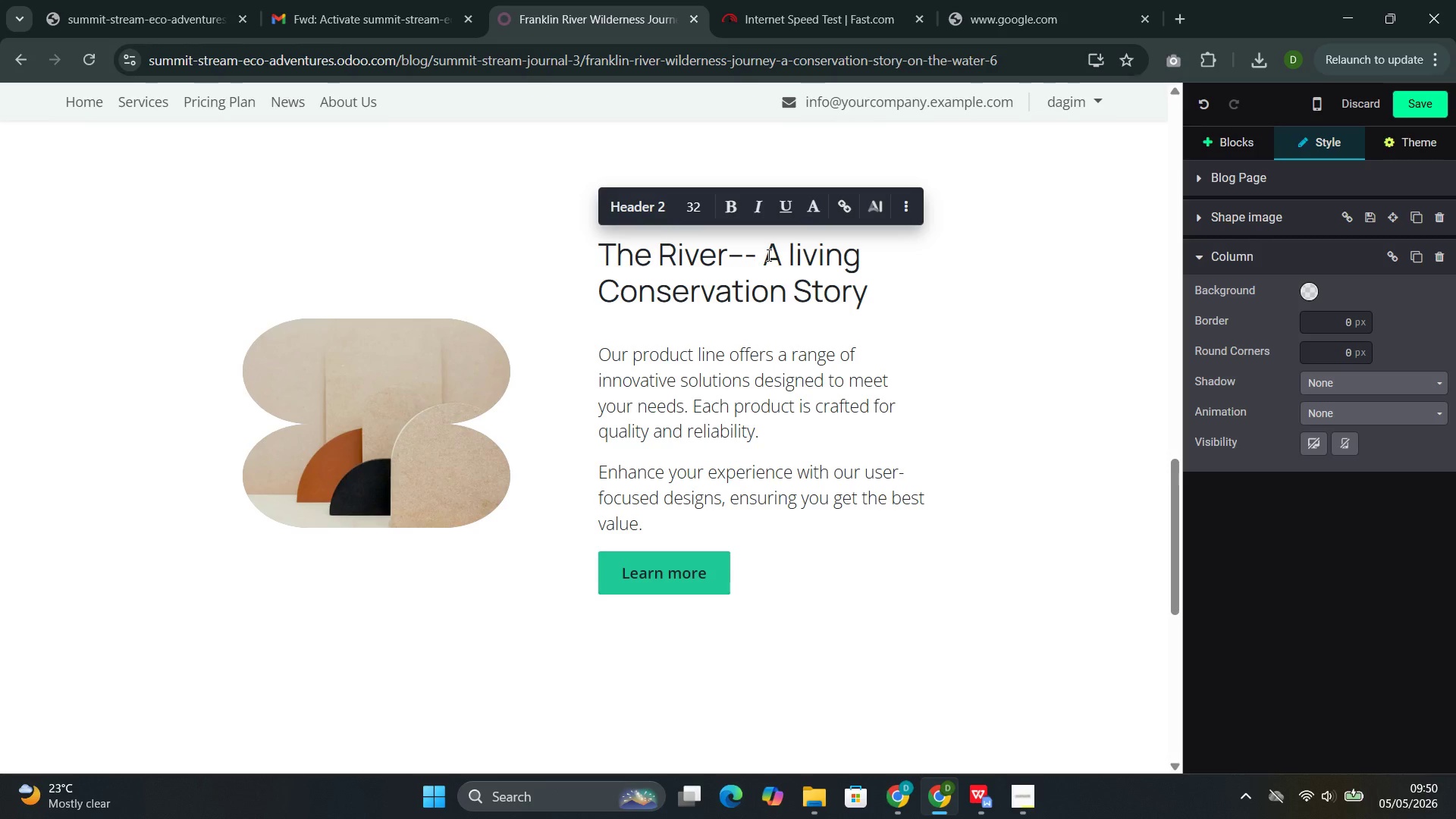 
left_click_drag(start_coordinate=[747, 570], to_coordinate=[629, 353])
 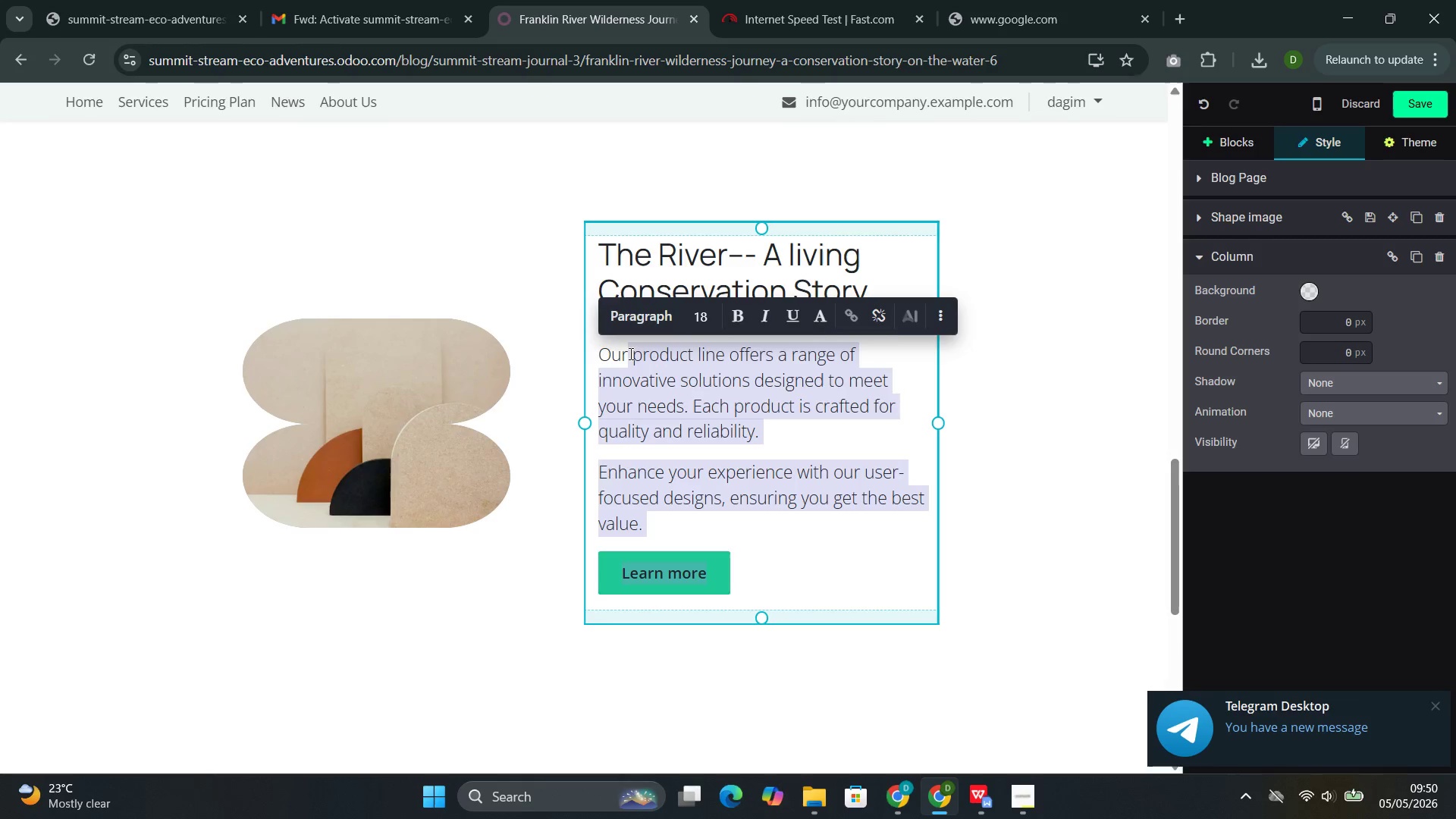 
key(Backspace)
key(Backspace)
key(Backspace)
key(Backspace)
type(The )
 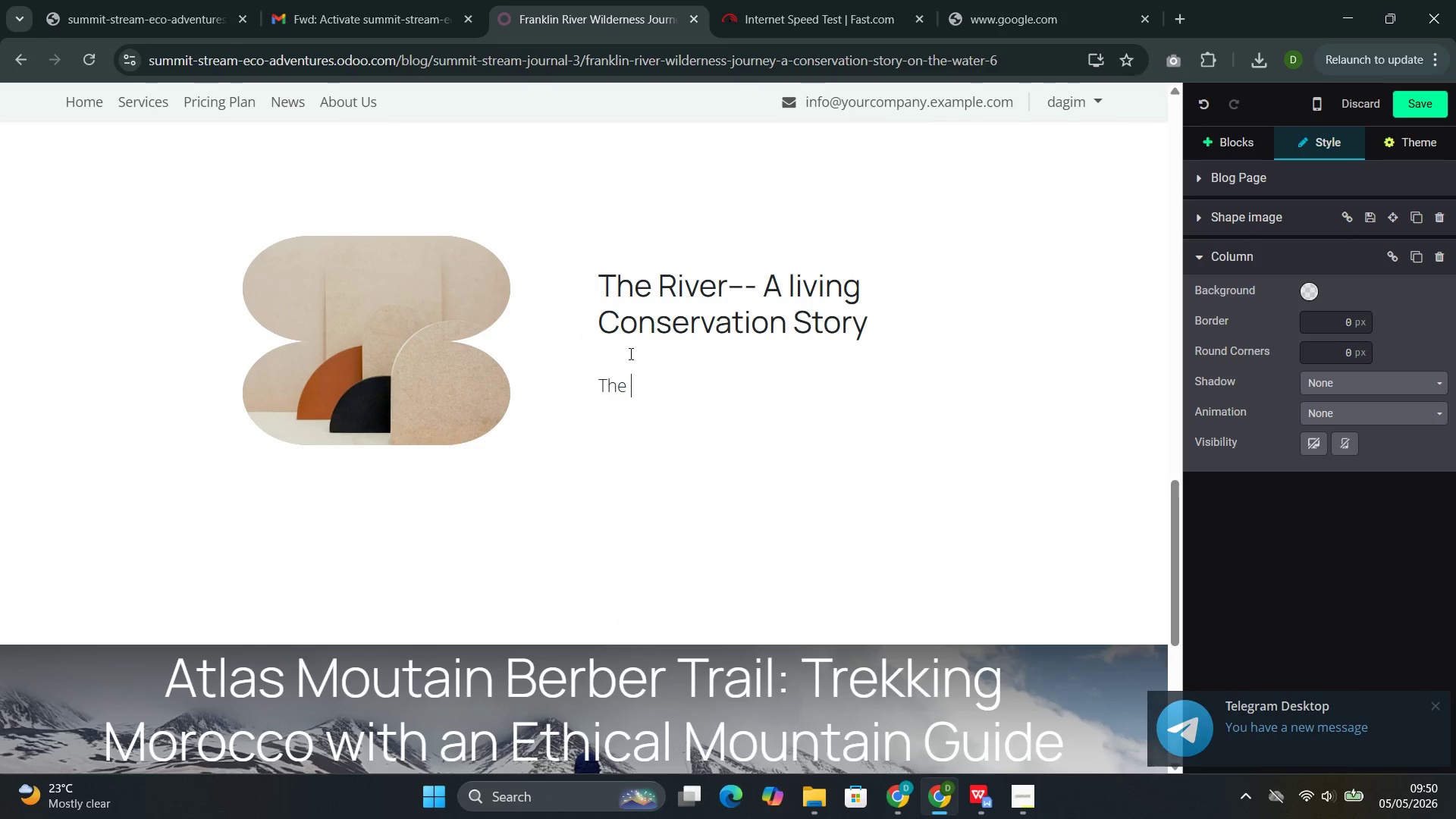 
type(Franklin flows through the heart of the Tas)
 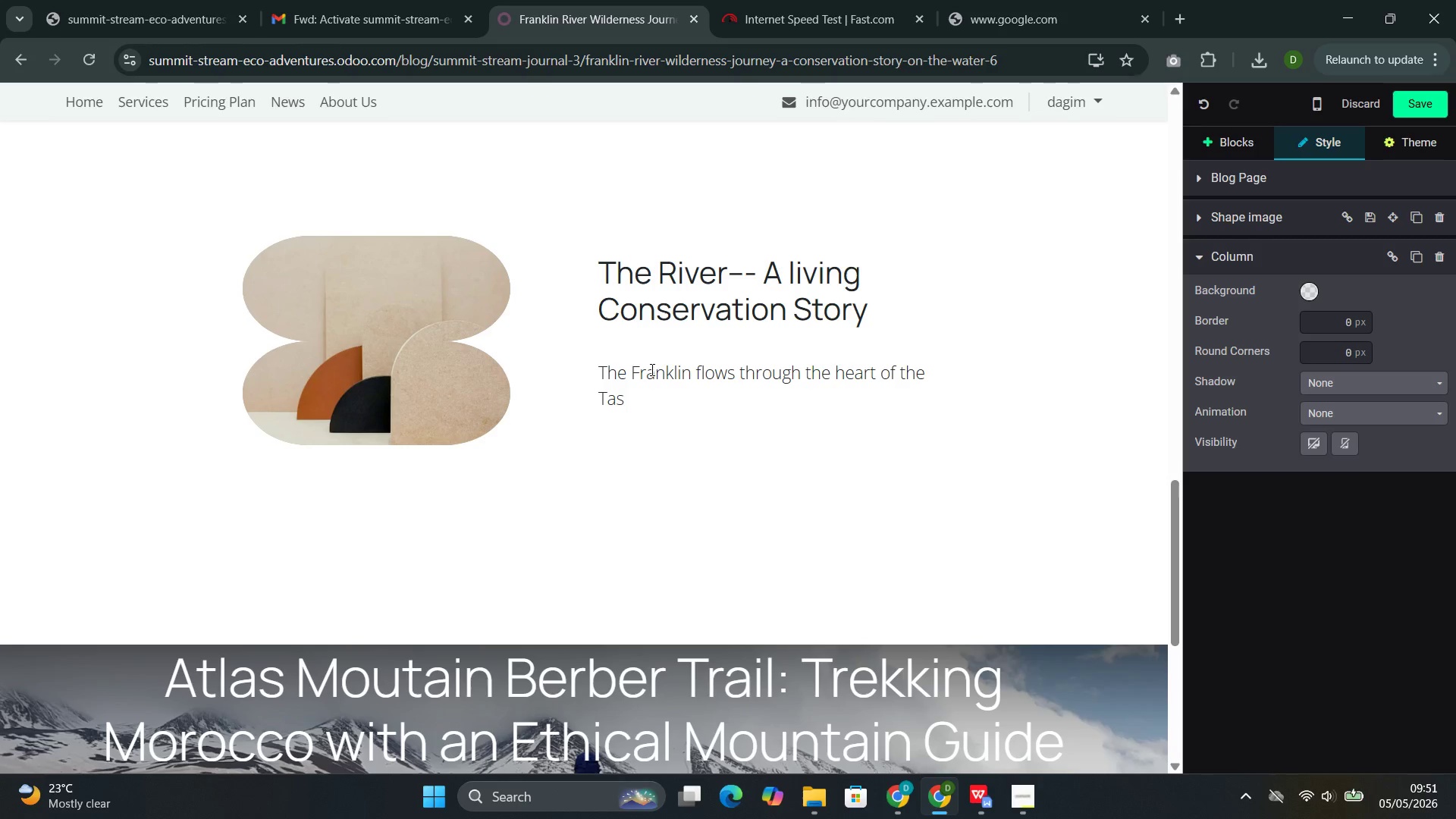 
type(manian Wilderness World Heritage Area,o)
key(Backspace)
type( one of the last truly wild placed)
key(Backspace)
type(s in Austrak)
key(Backspace)
type(lia. The river cuts through deep gorge)
key(Backspace)
type(es, over cascading waterfalls, and when Europeans first shi)
key(Backspace)
key(Backspace)
type(ighted thiss continent.)
 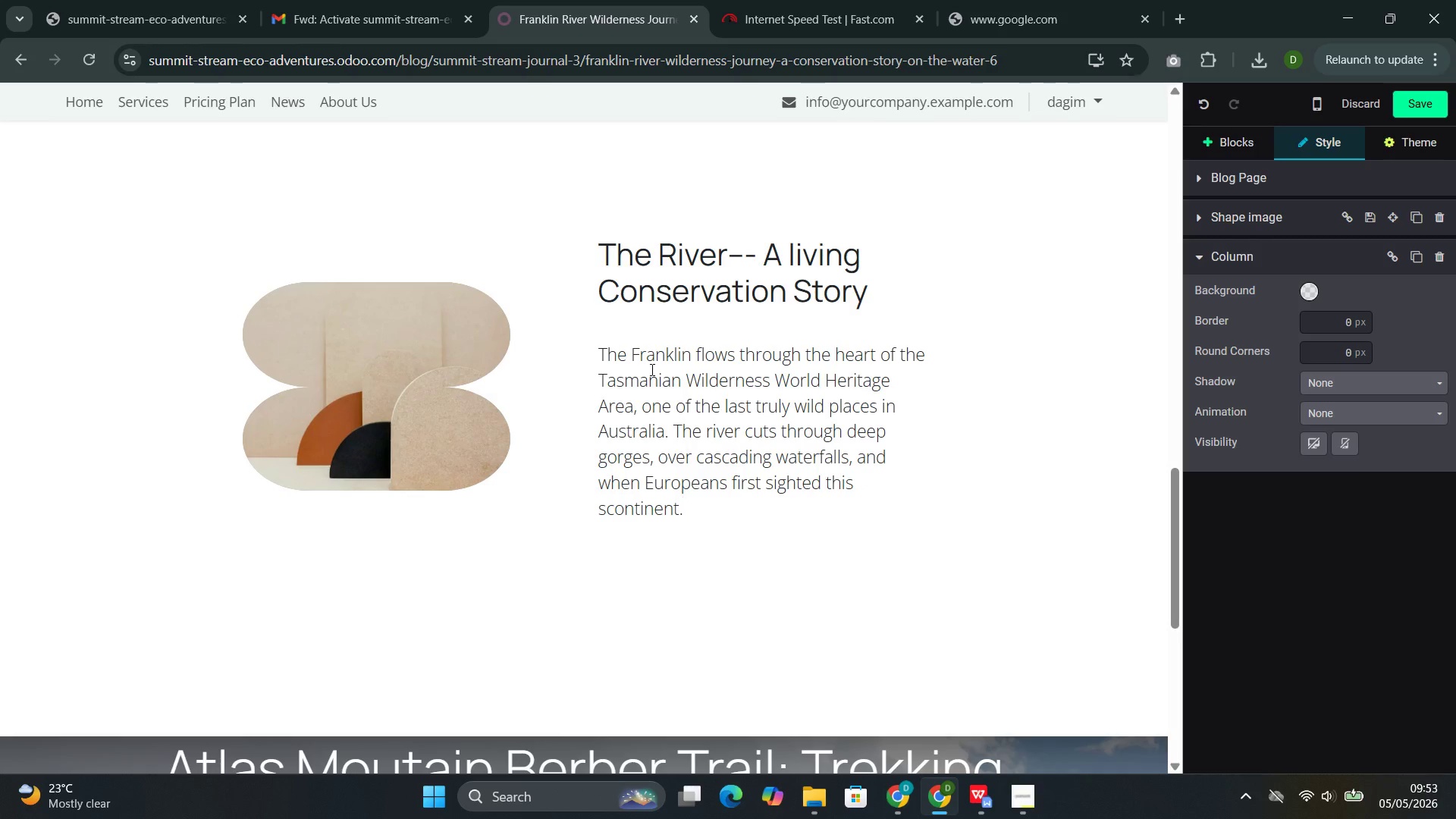 
left_click([410, 585])
 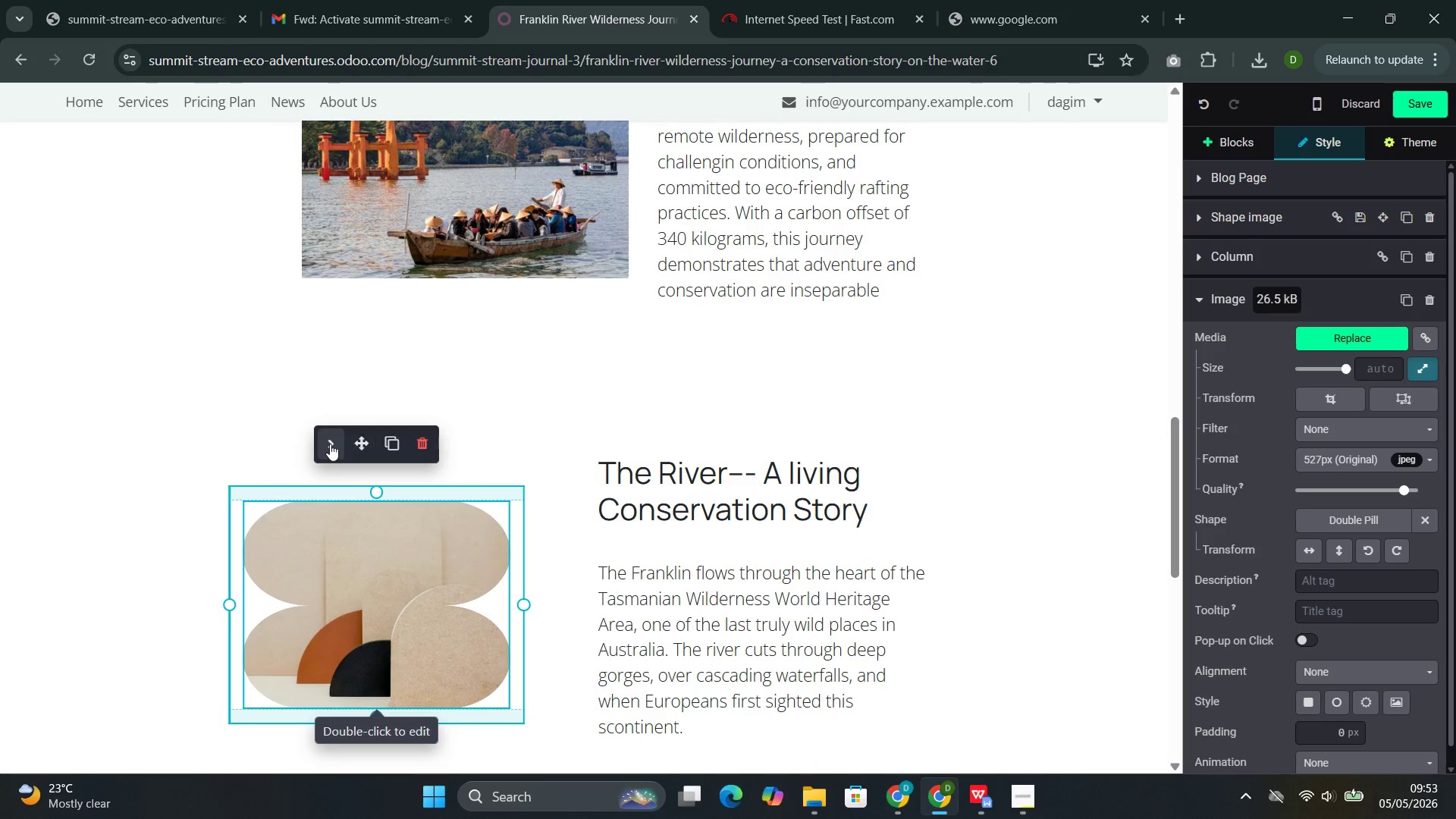 
left_click([331, 444])
 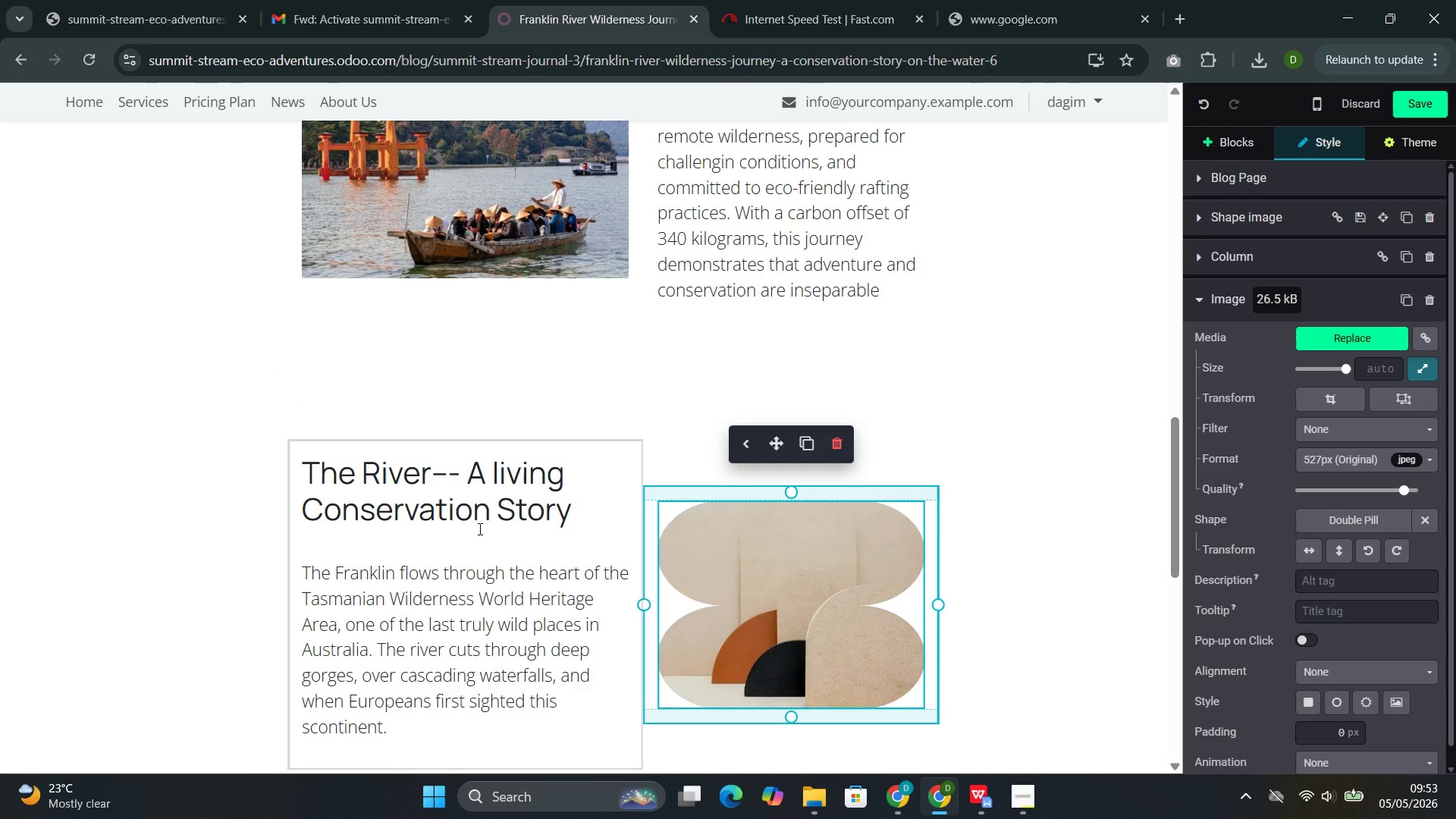 
wait(28.72)
 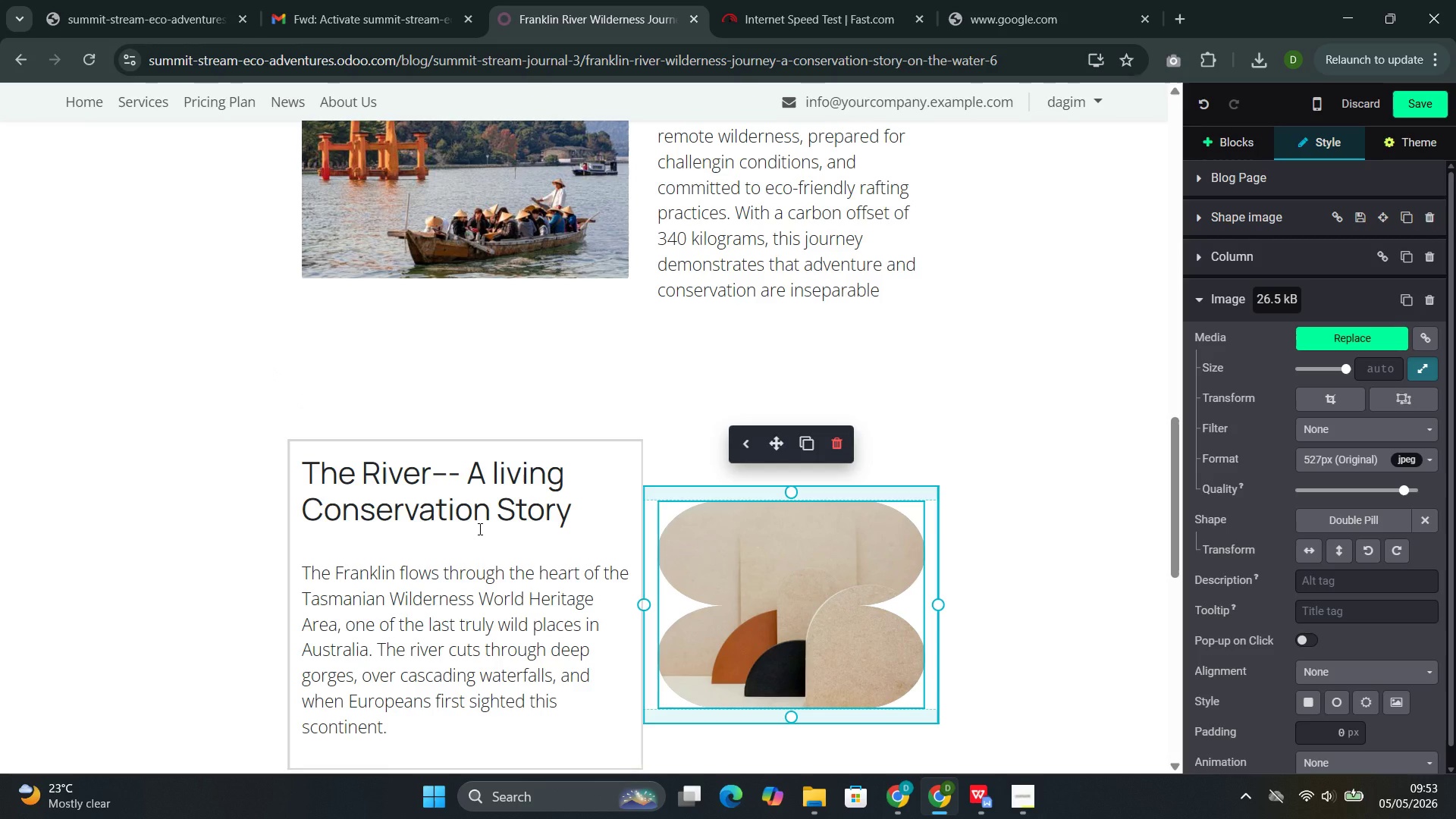 
left_click([982, 723])